 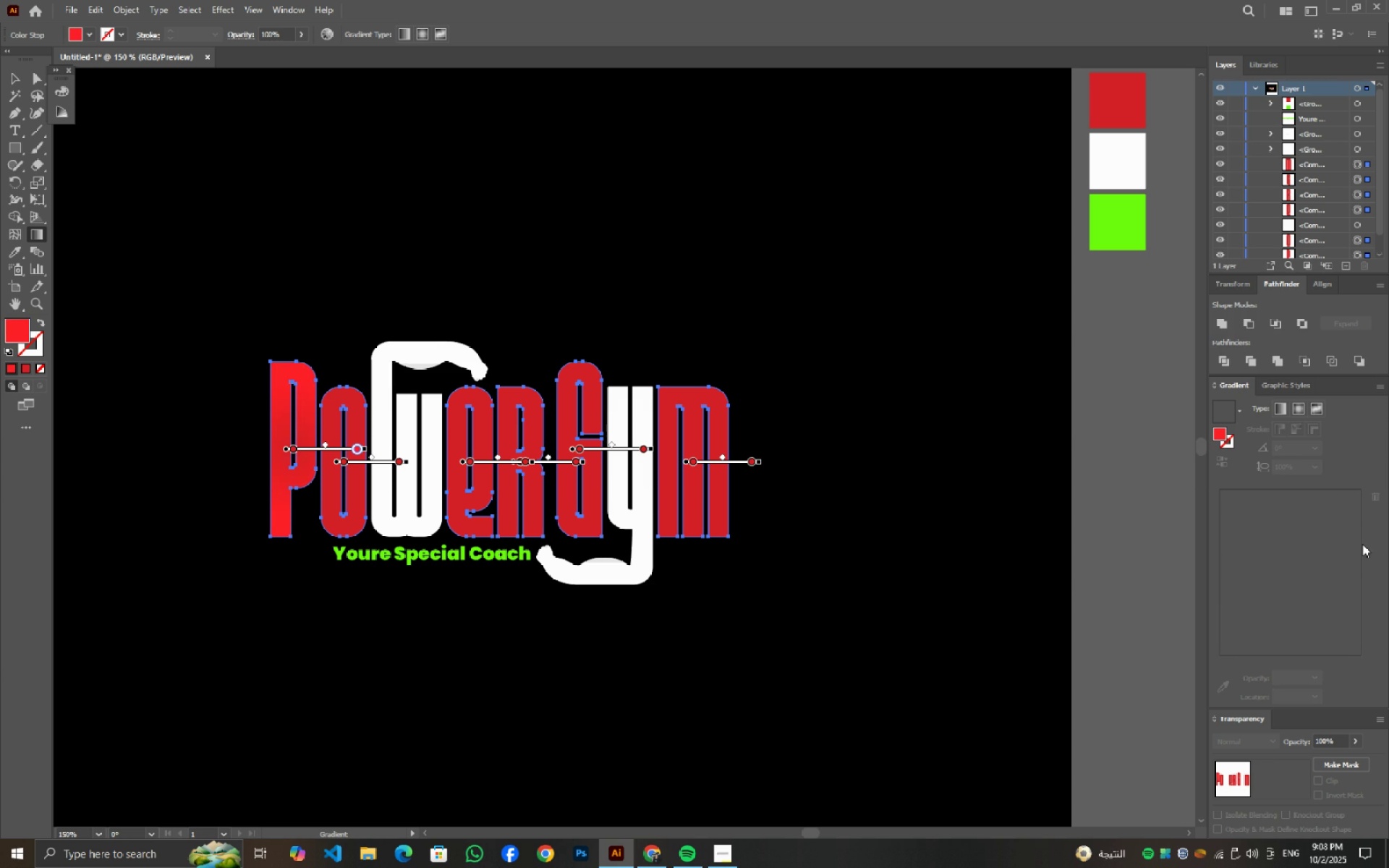 
double_click([1333, 547])
 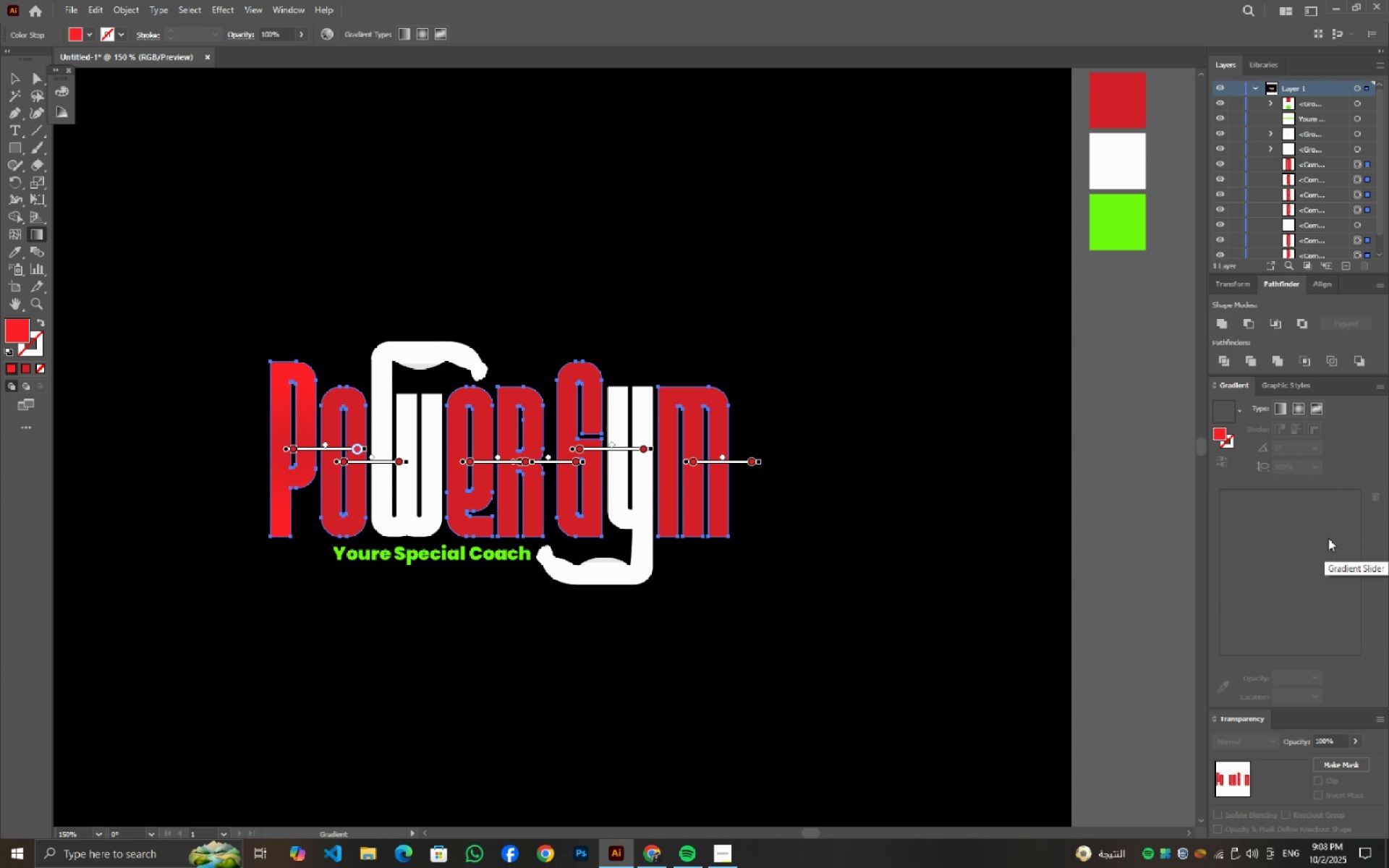 
triple_click([1332, 547])
 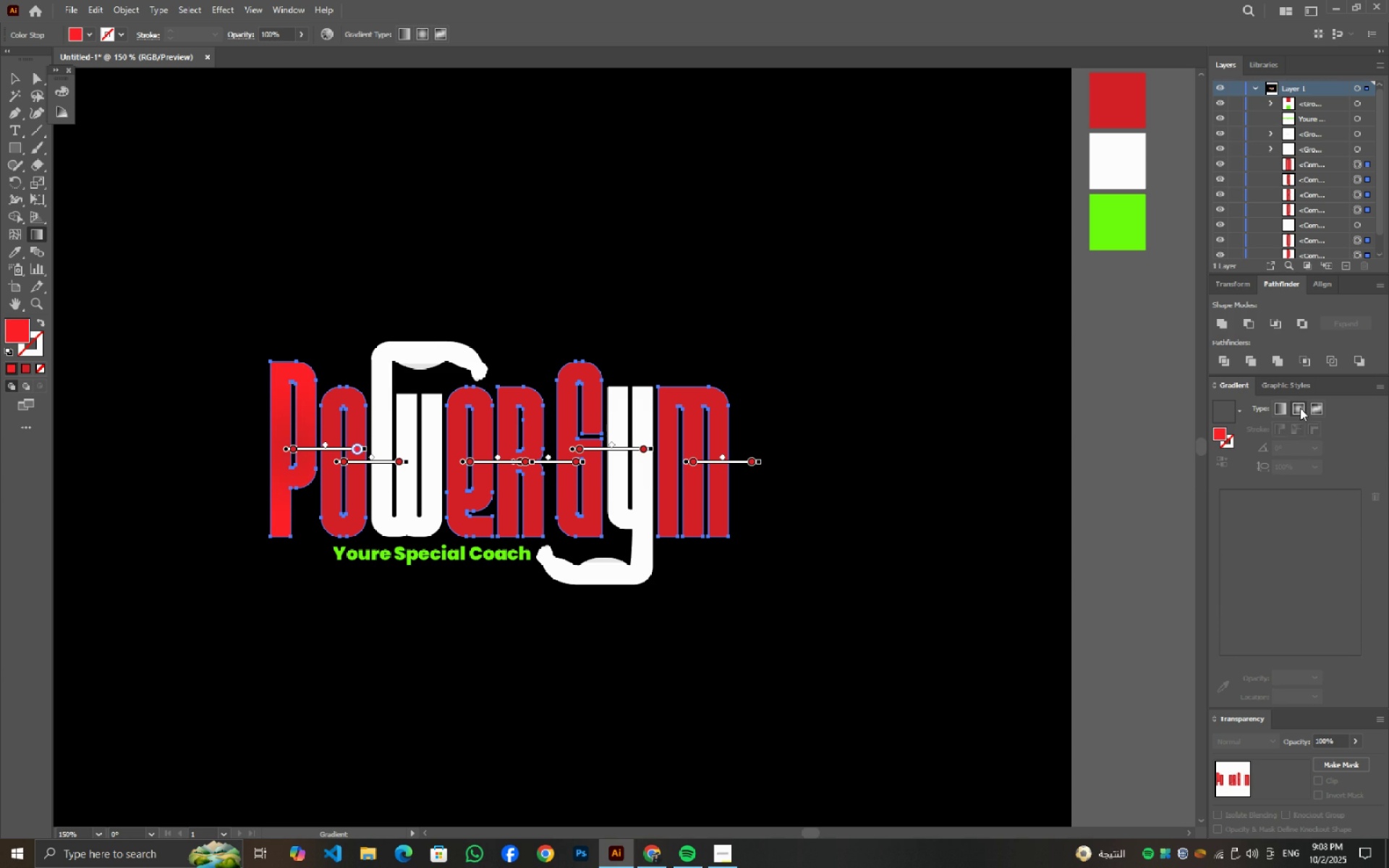 
left_click([1300, 408])
 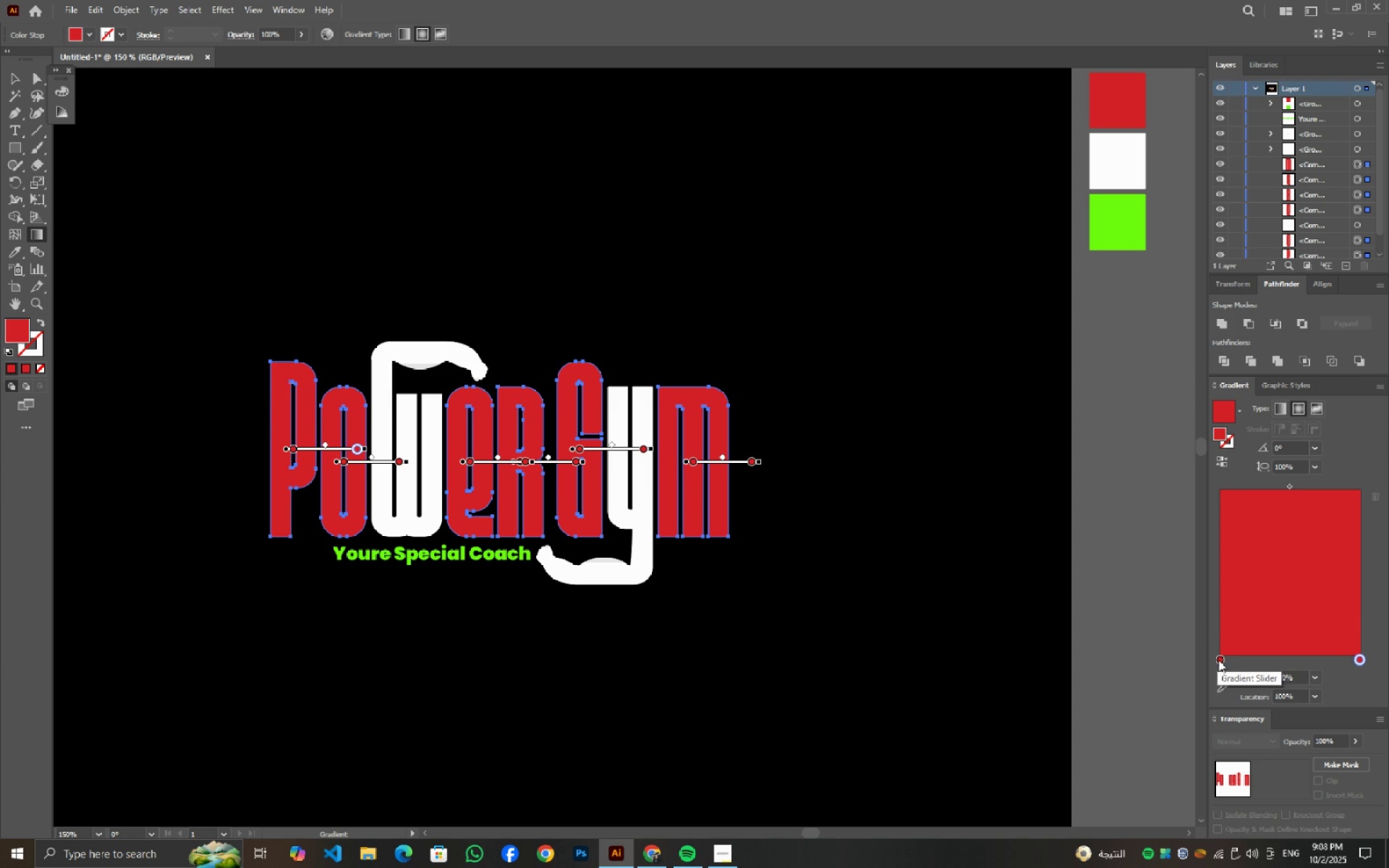 
double_click([1221, 660])